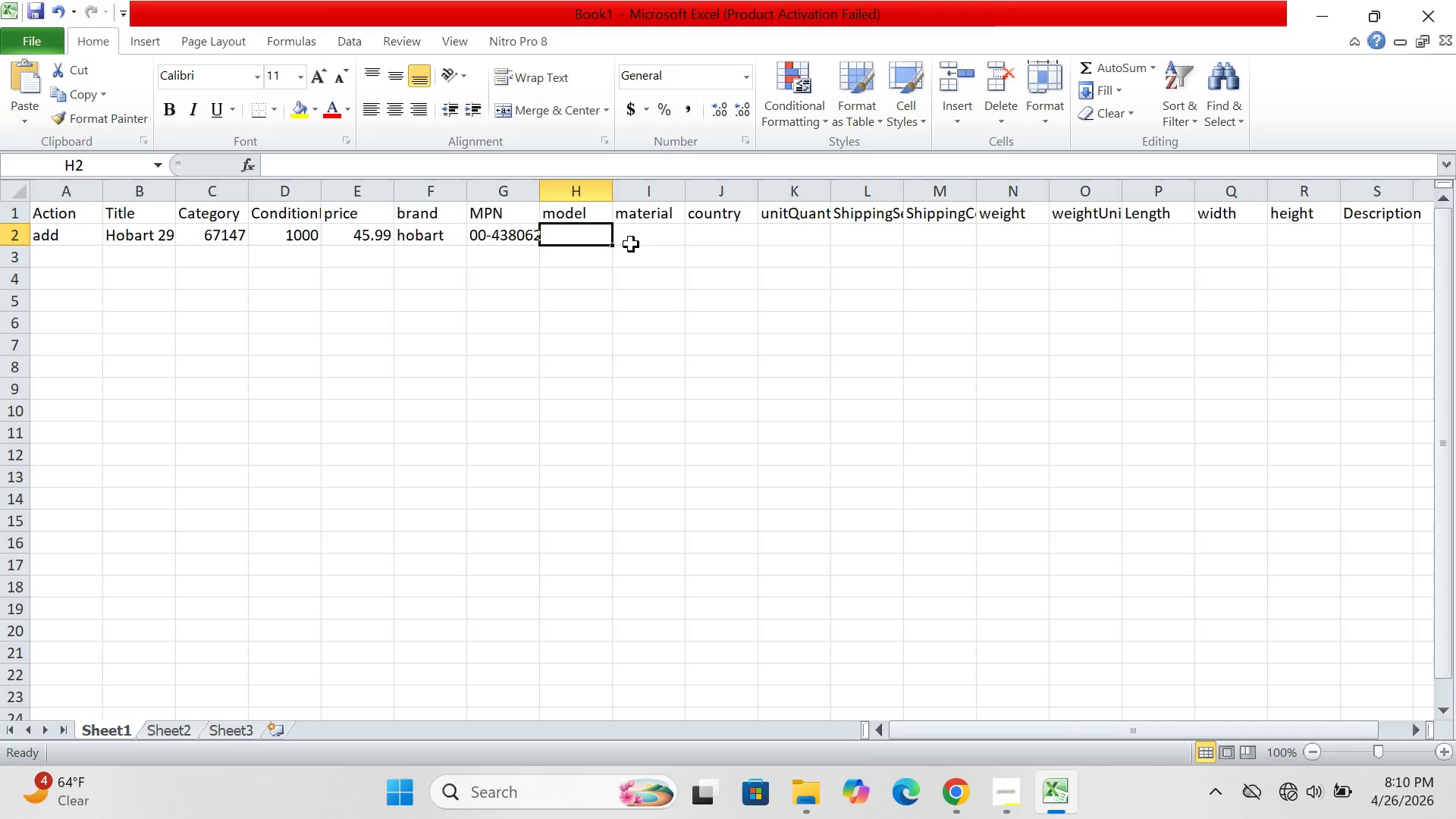 
wait(38.16)
 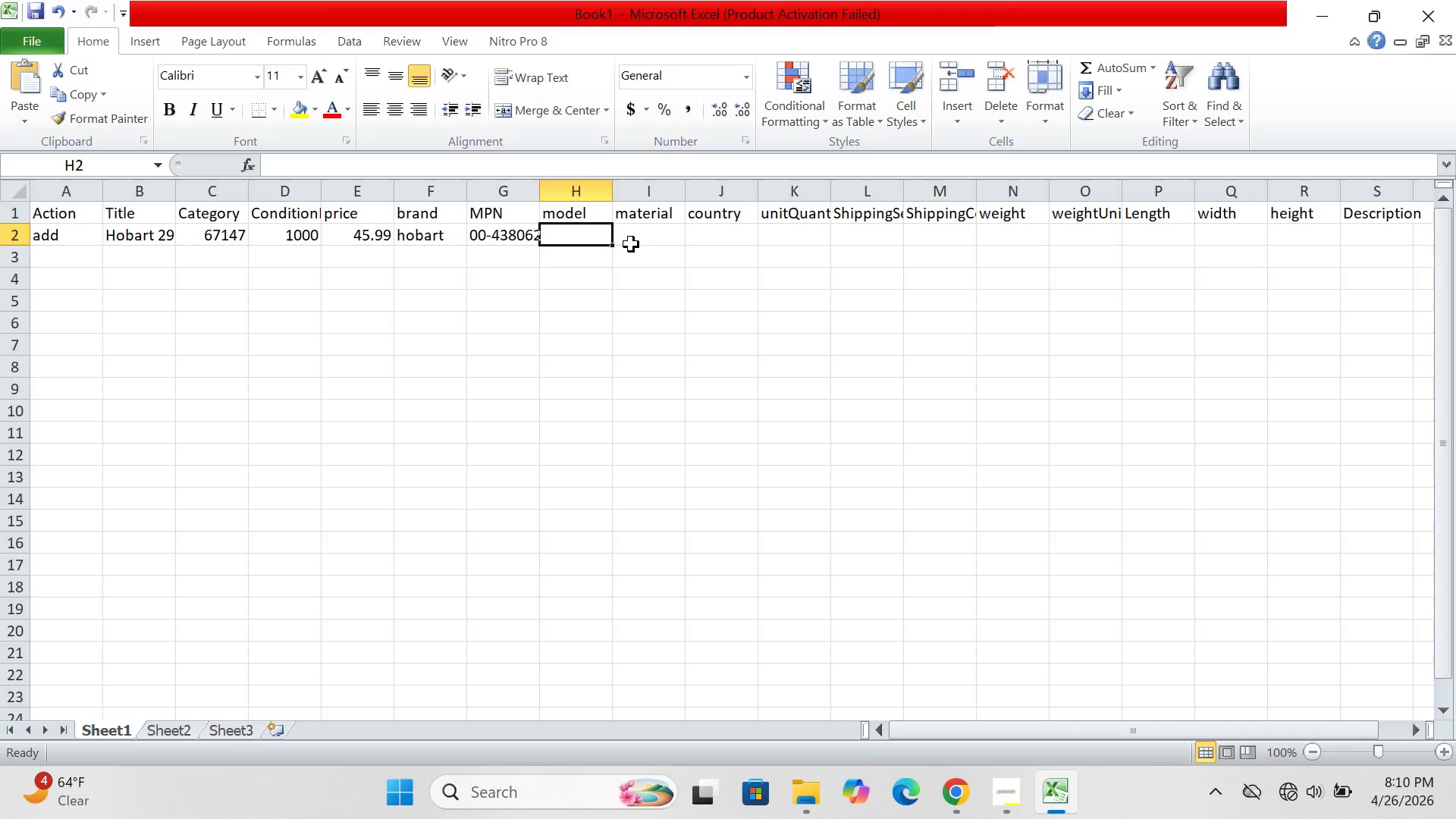 
key(ArrowRight)
 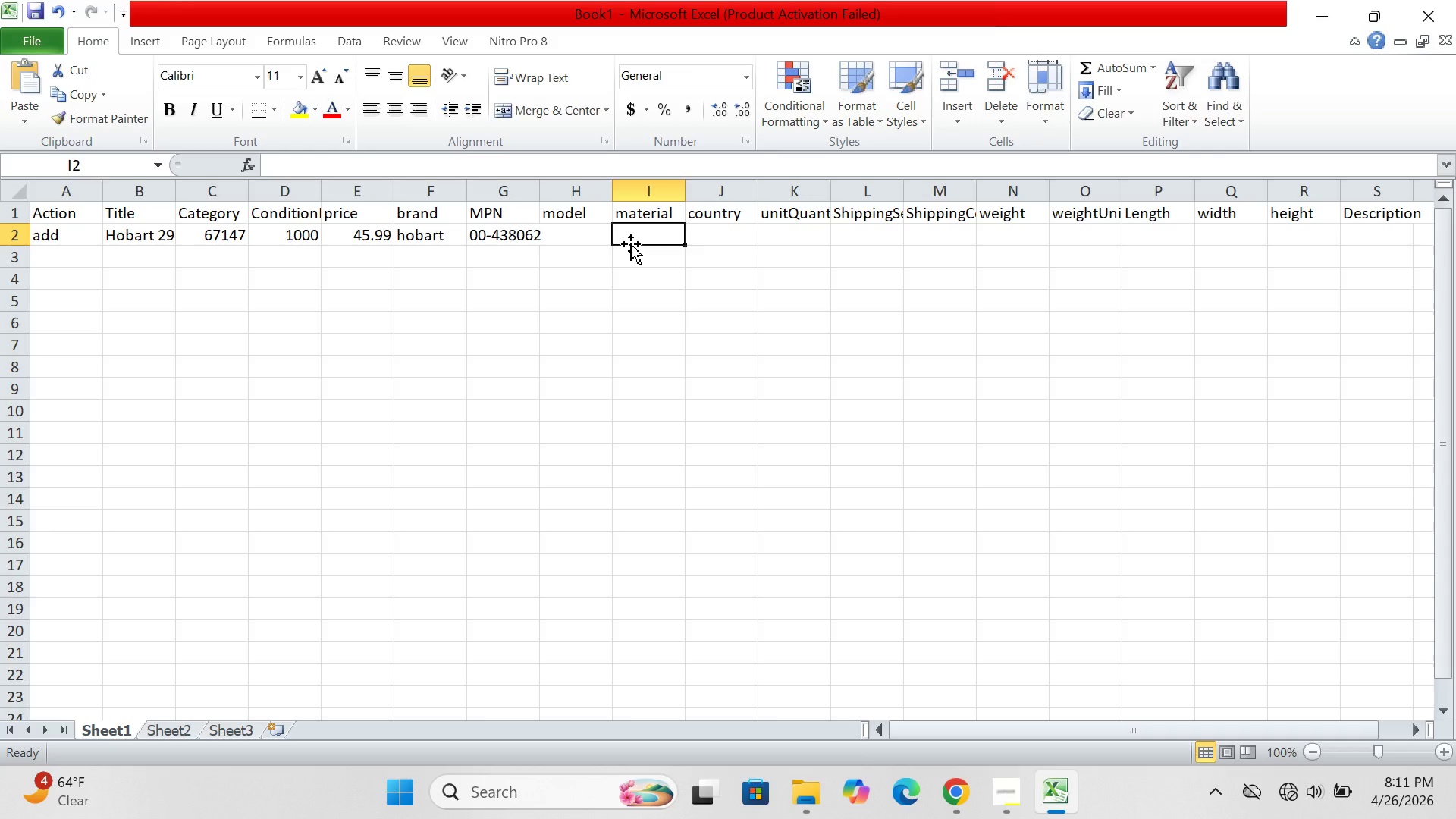 
key(ArrowLeft)
 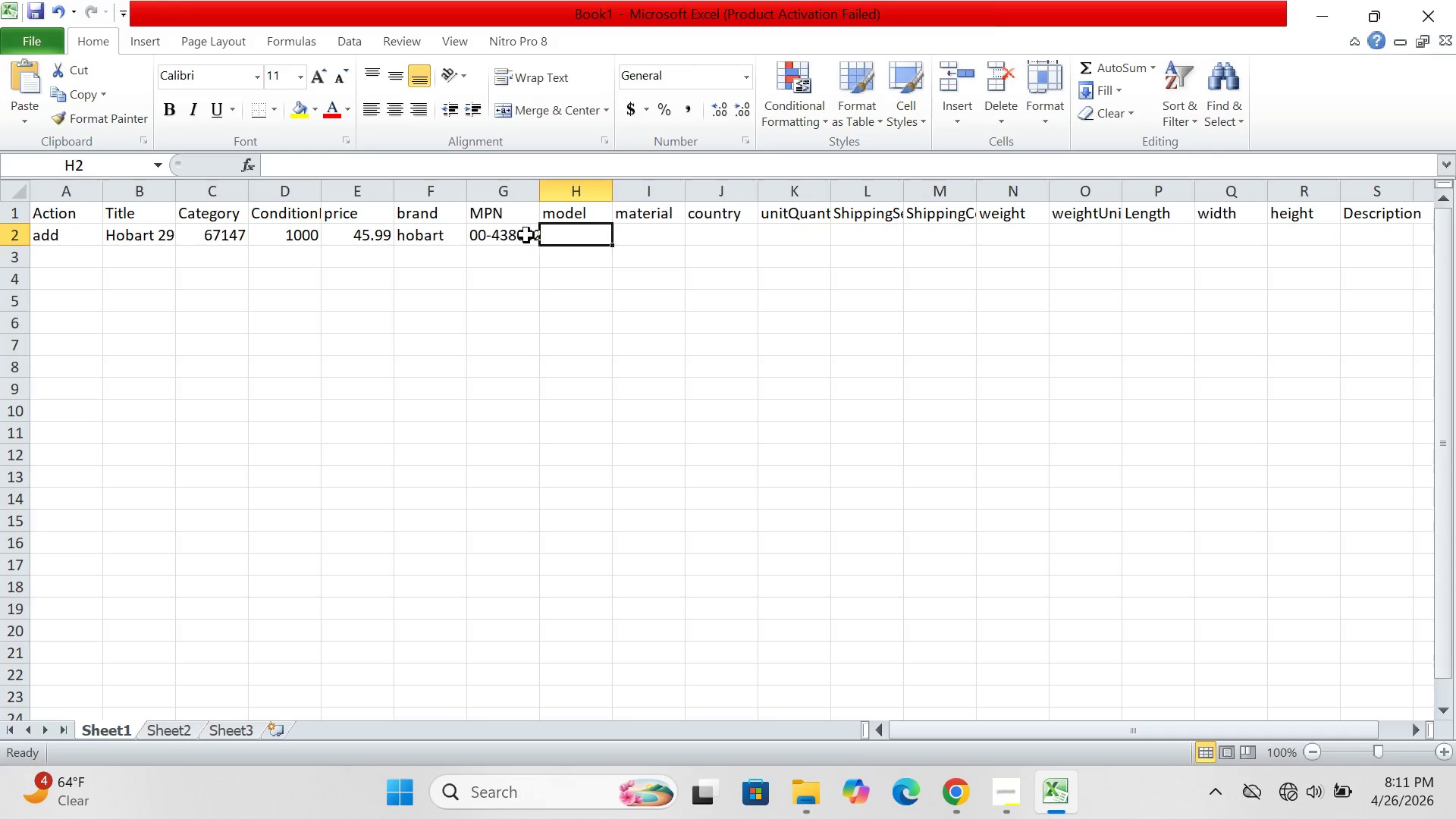 
left_click([509, 233])
 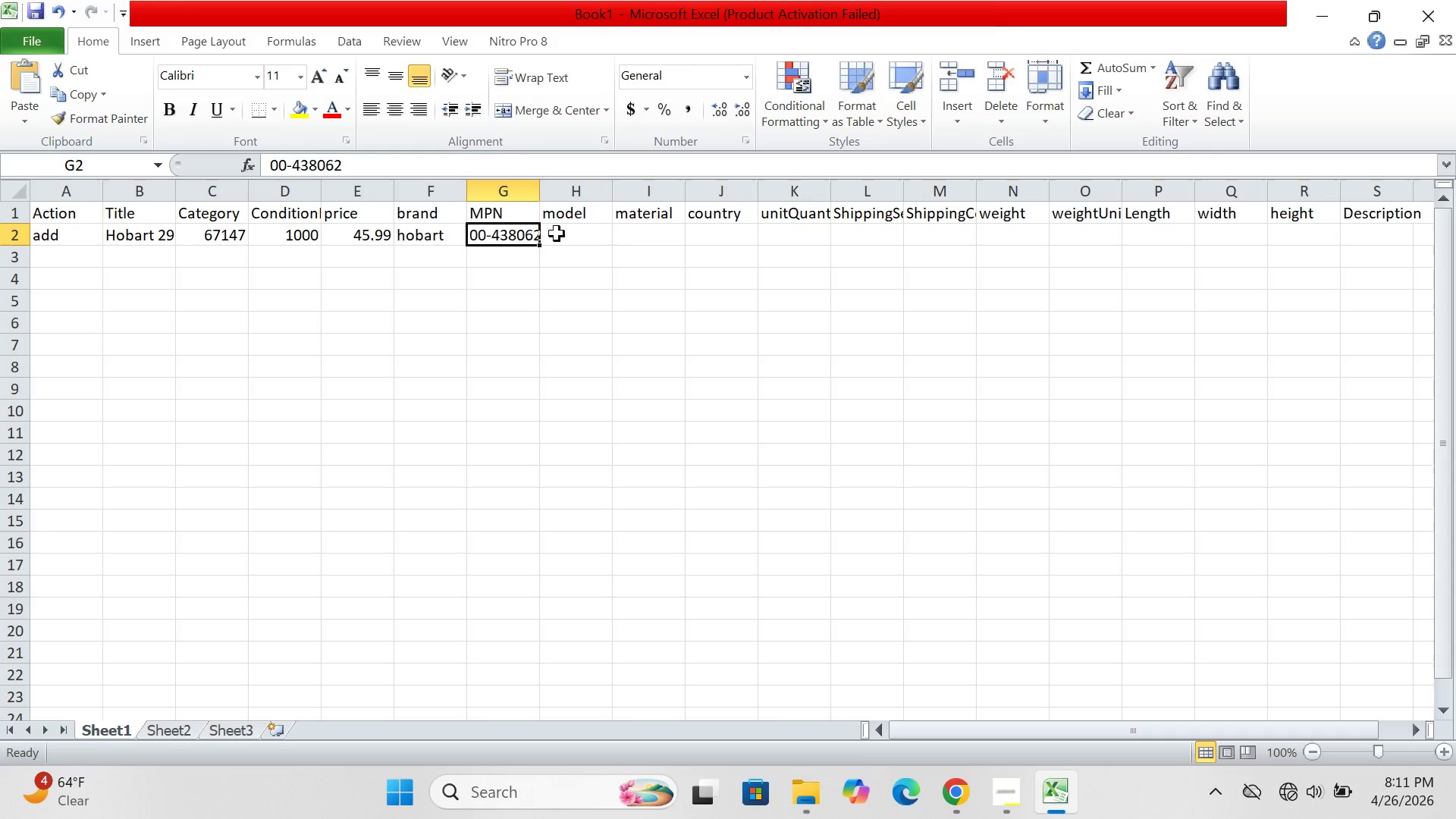 
left_click([568, 236])
 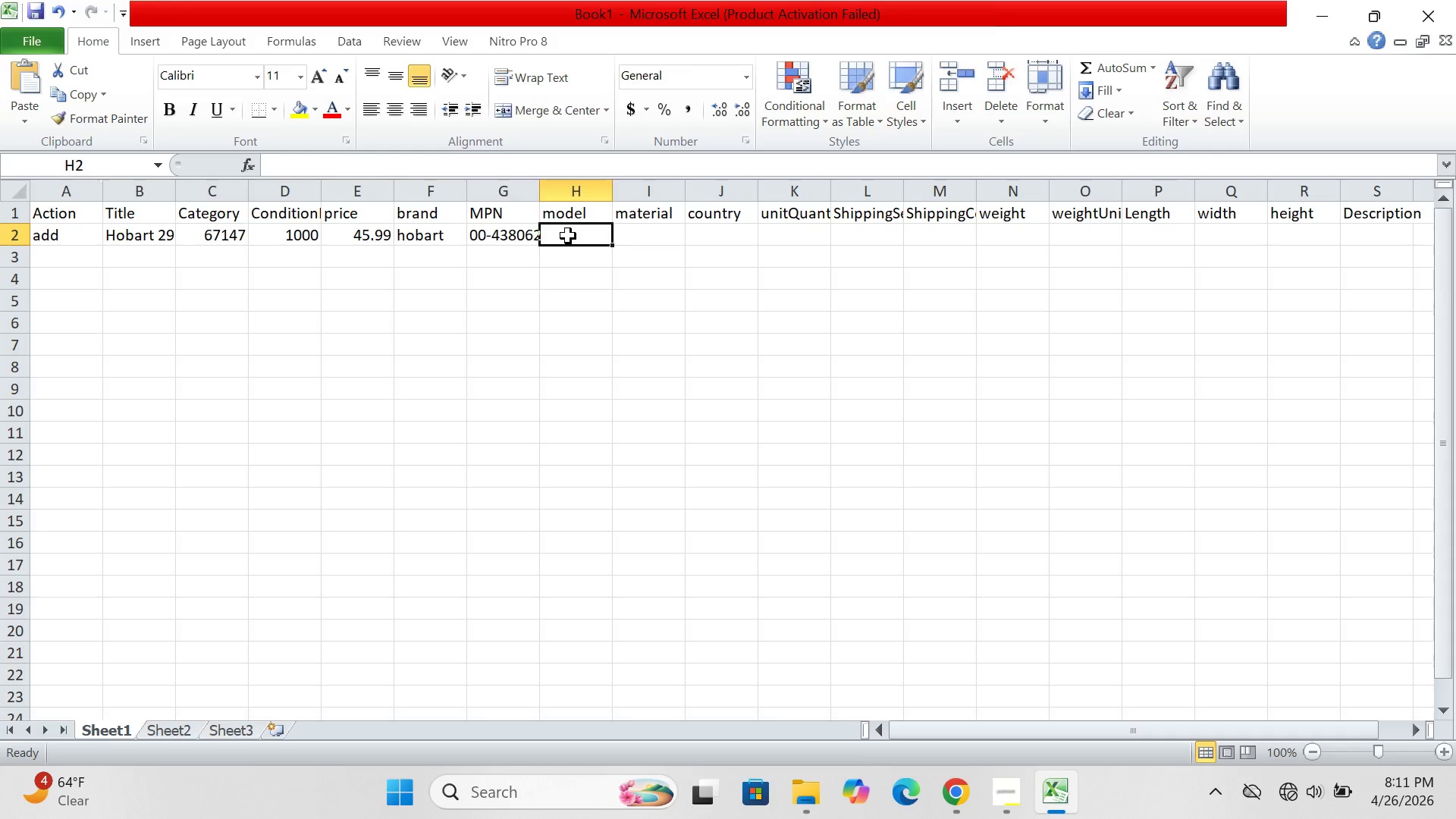 
wait(13.09)
 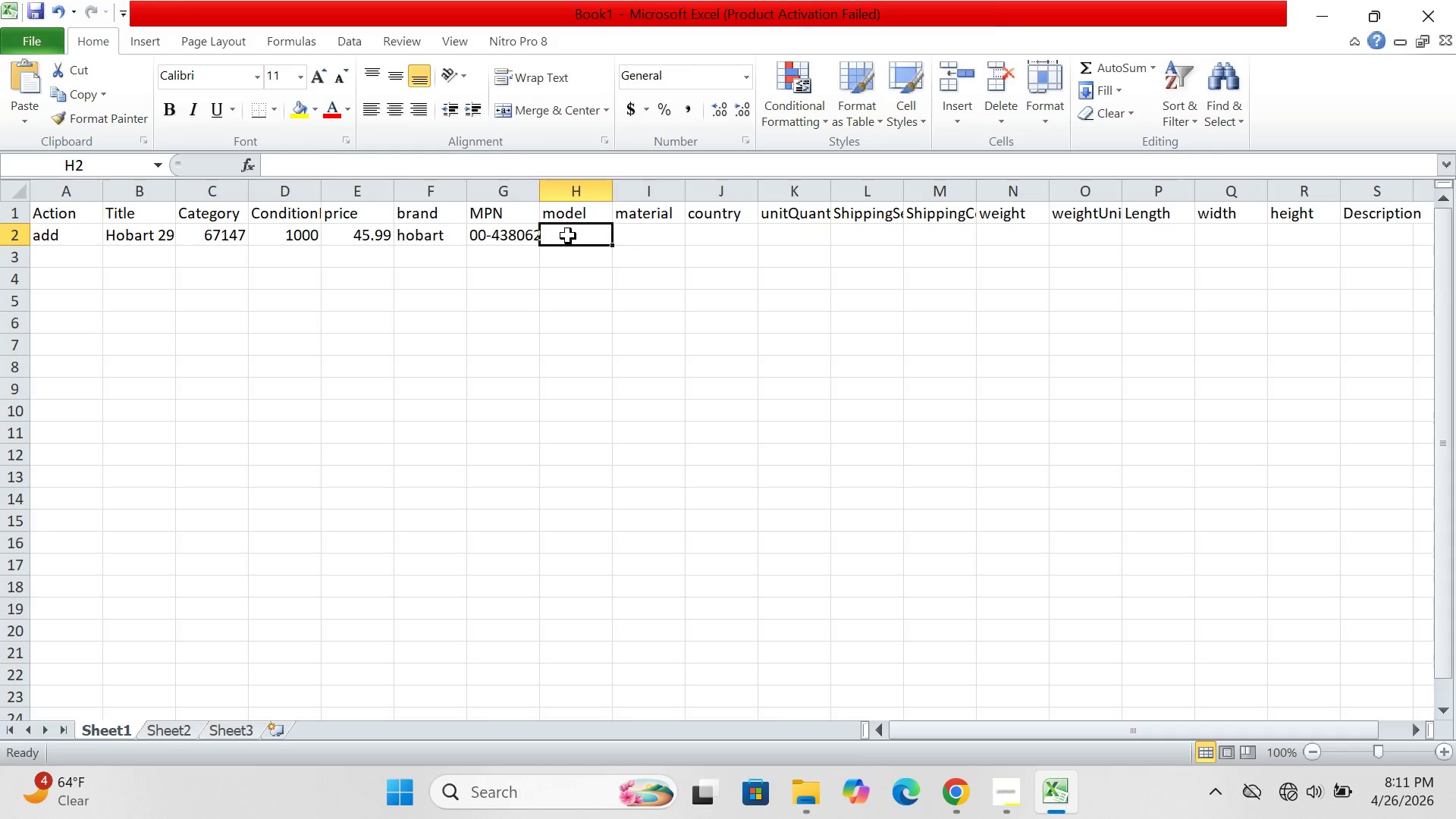 
left_click([645, 236])
 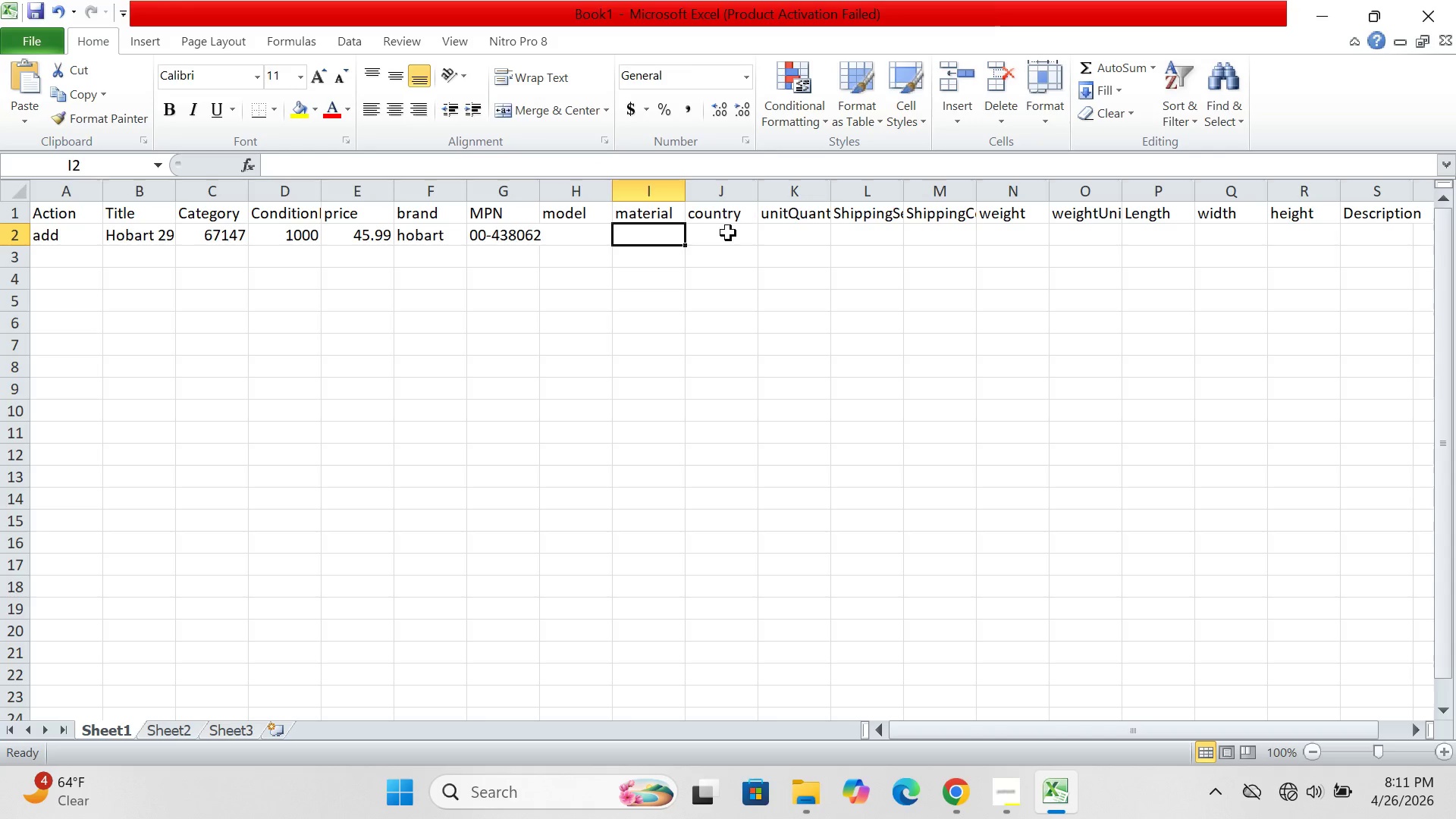 
left_click([720, 235])
 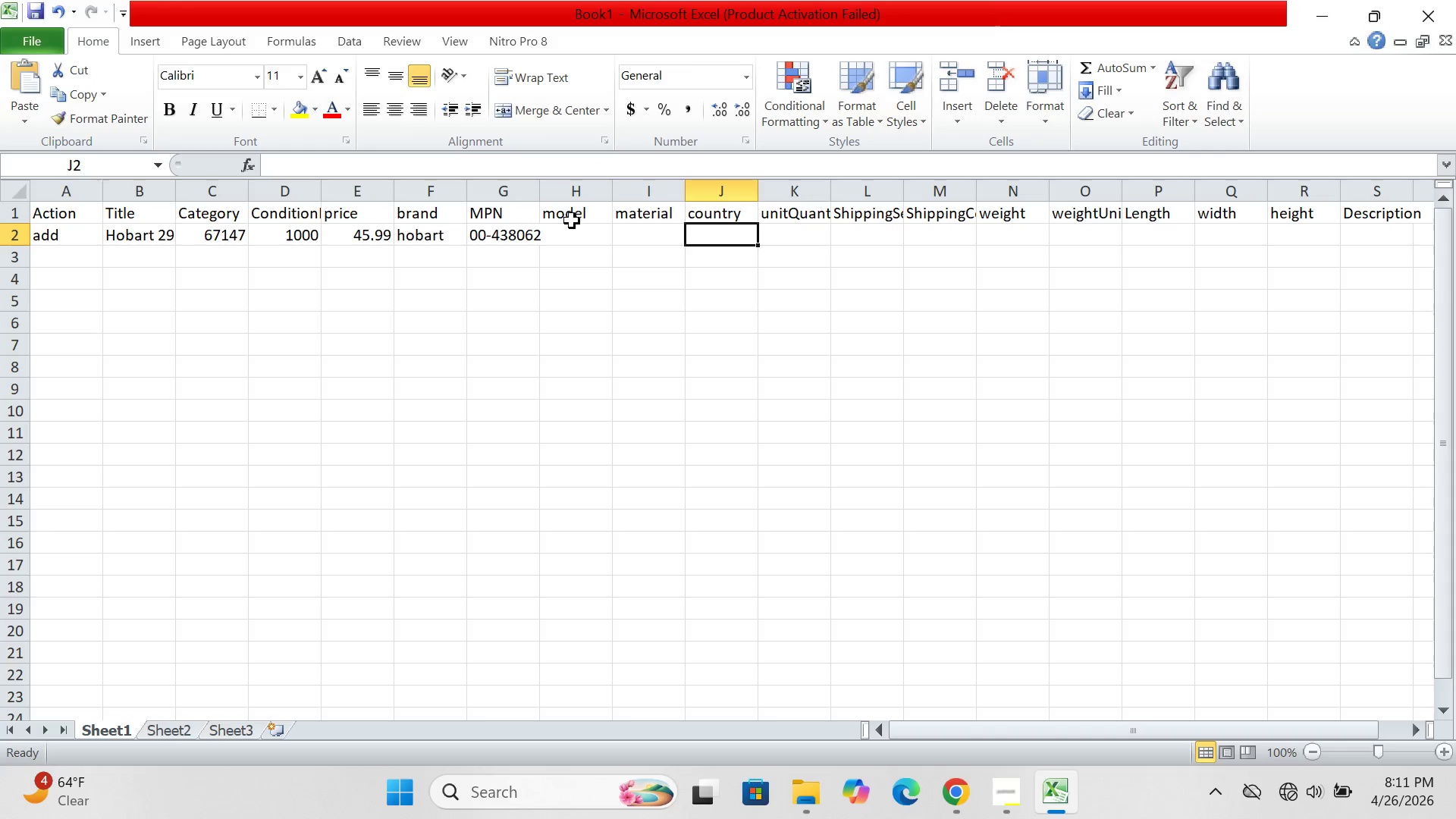 
left_click([573, 222])
 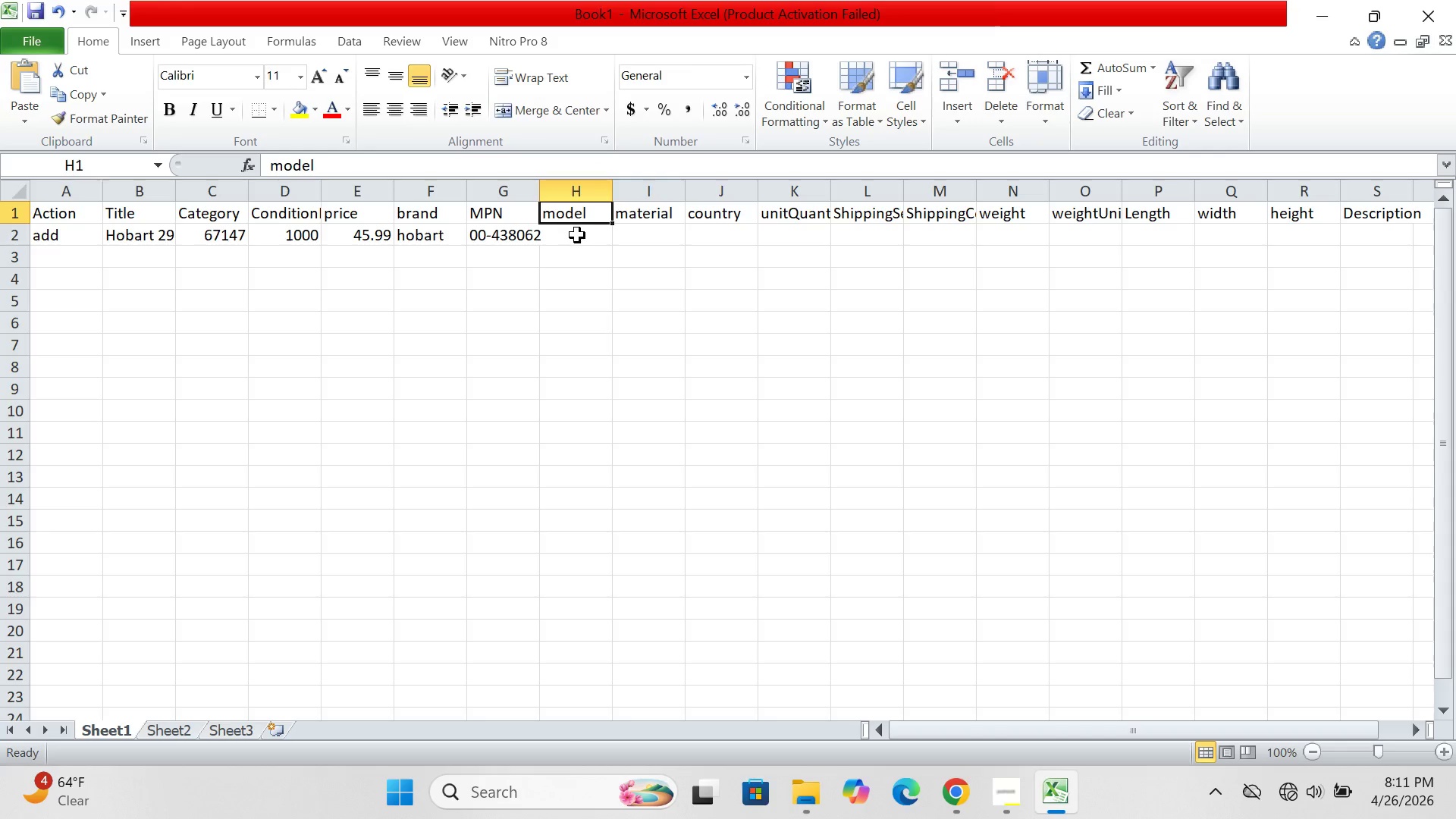 
left_click([577, 235])
 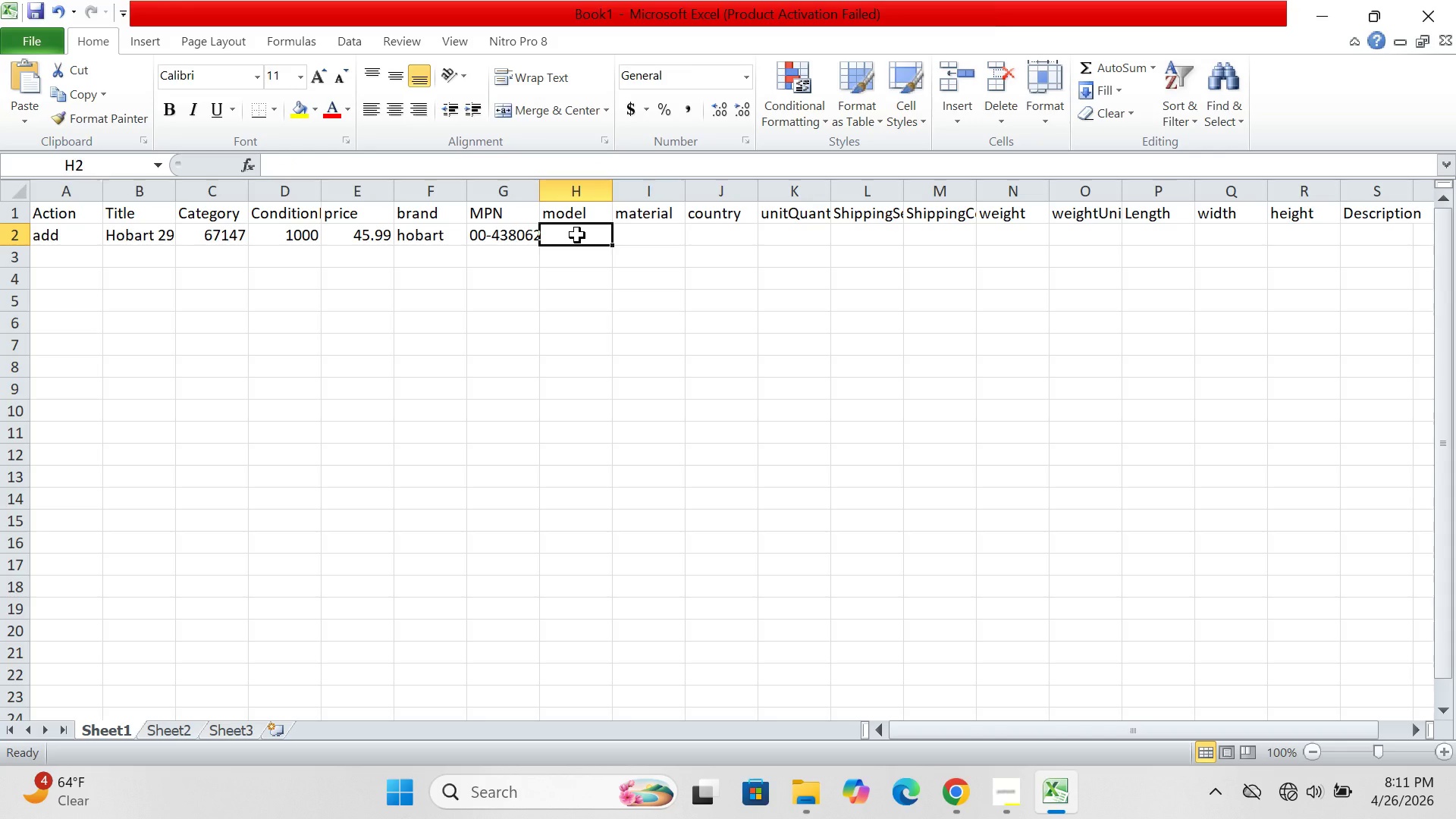 
wait(10.77)
 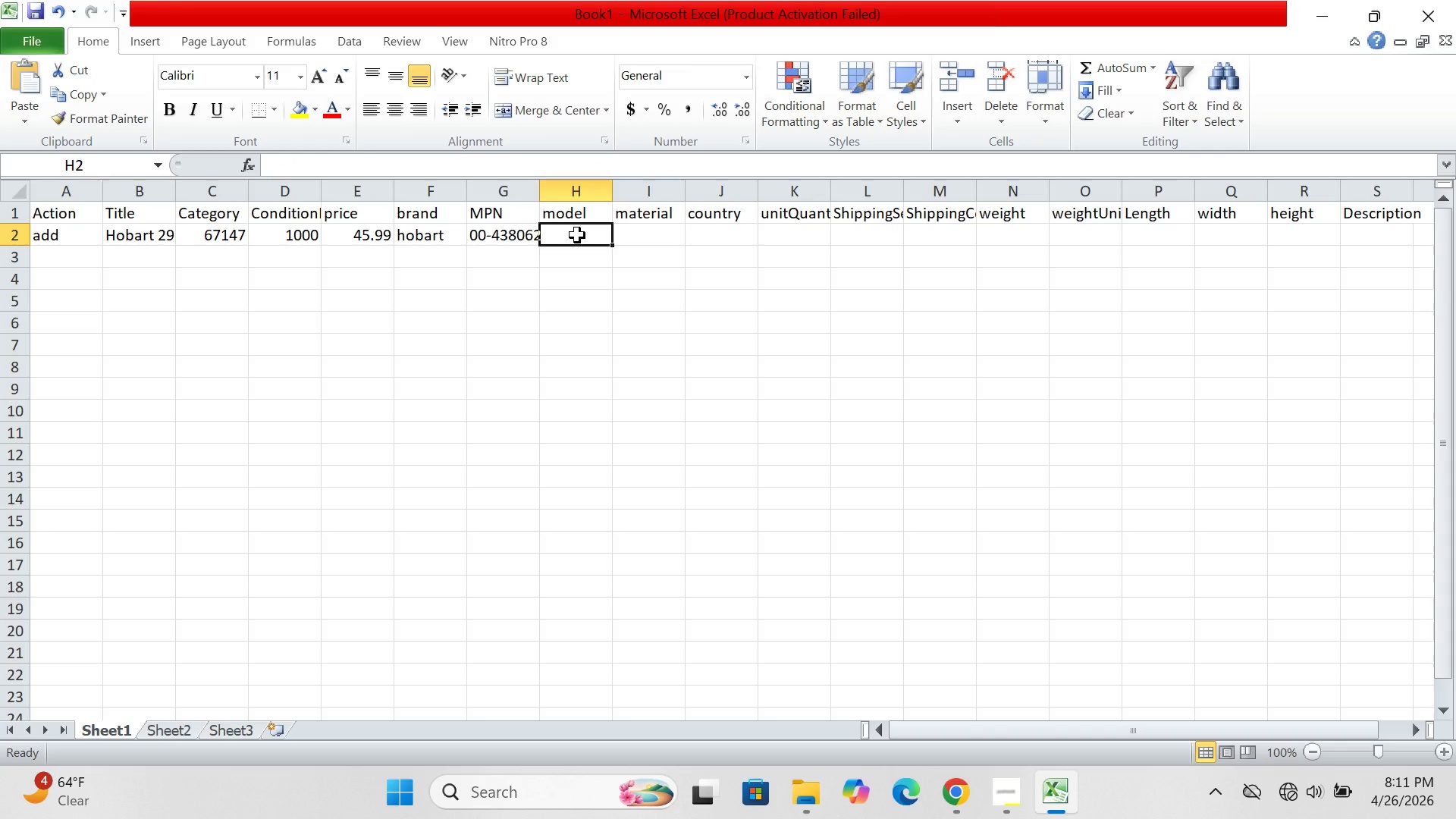 
left_click([658, 245])
 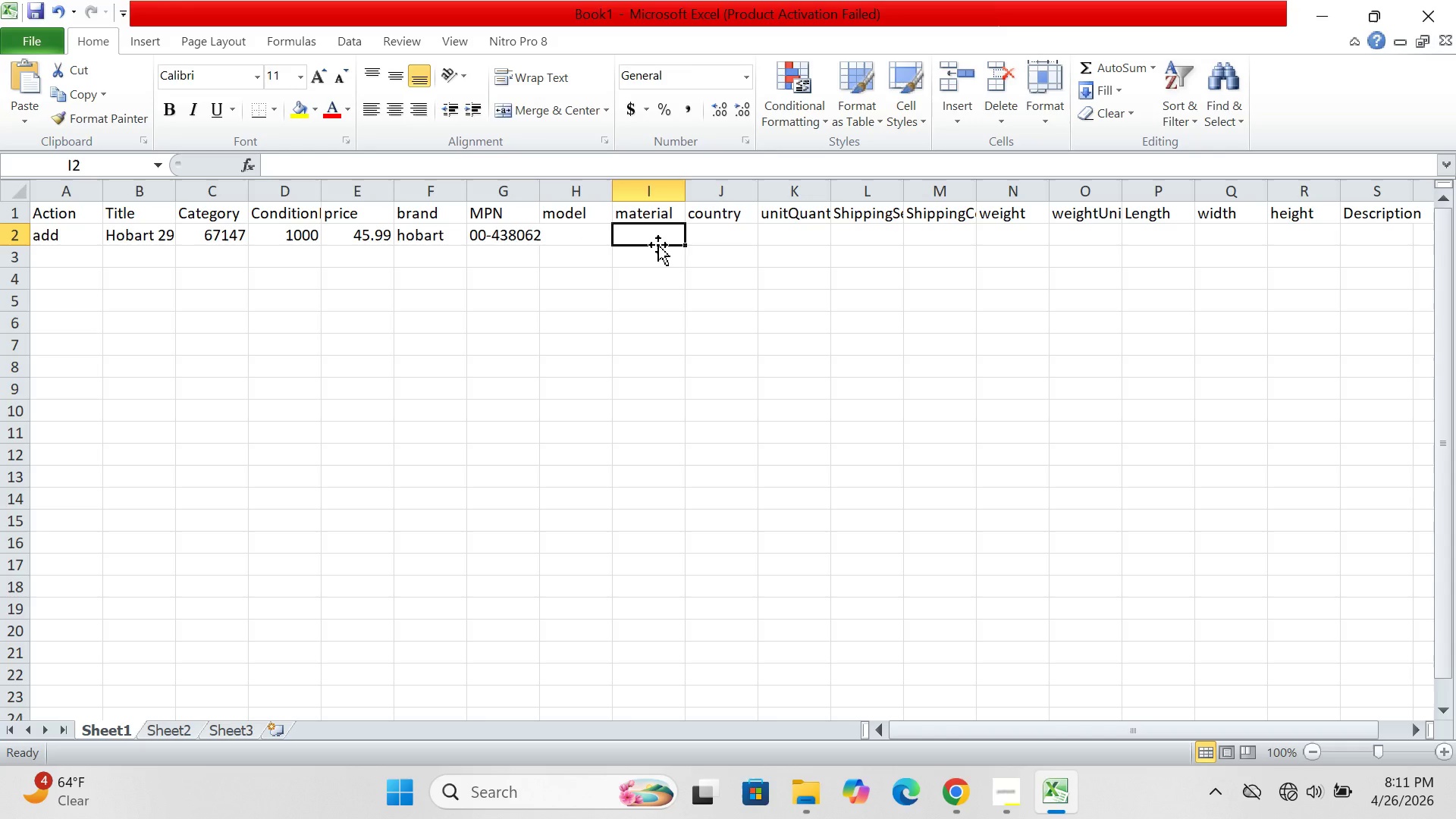 
key(ArrowLeft)
 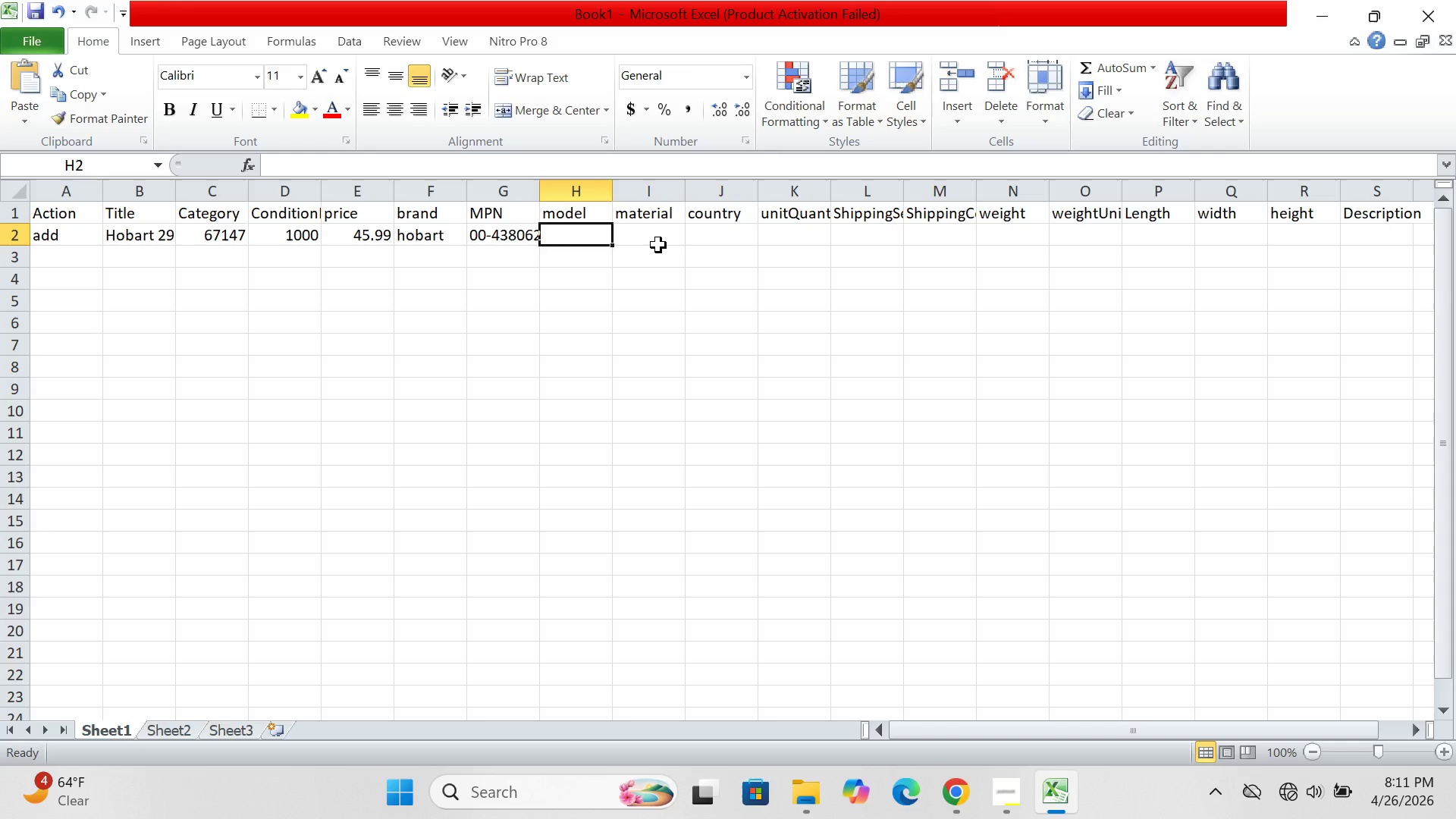 
wait(18.78)
 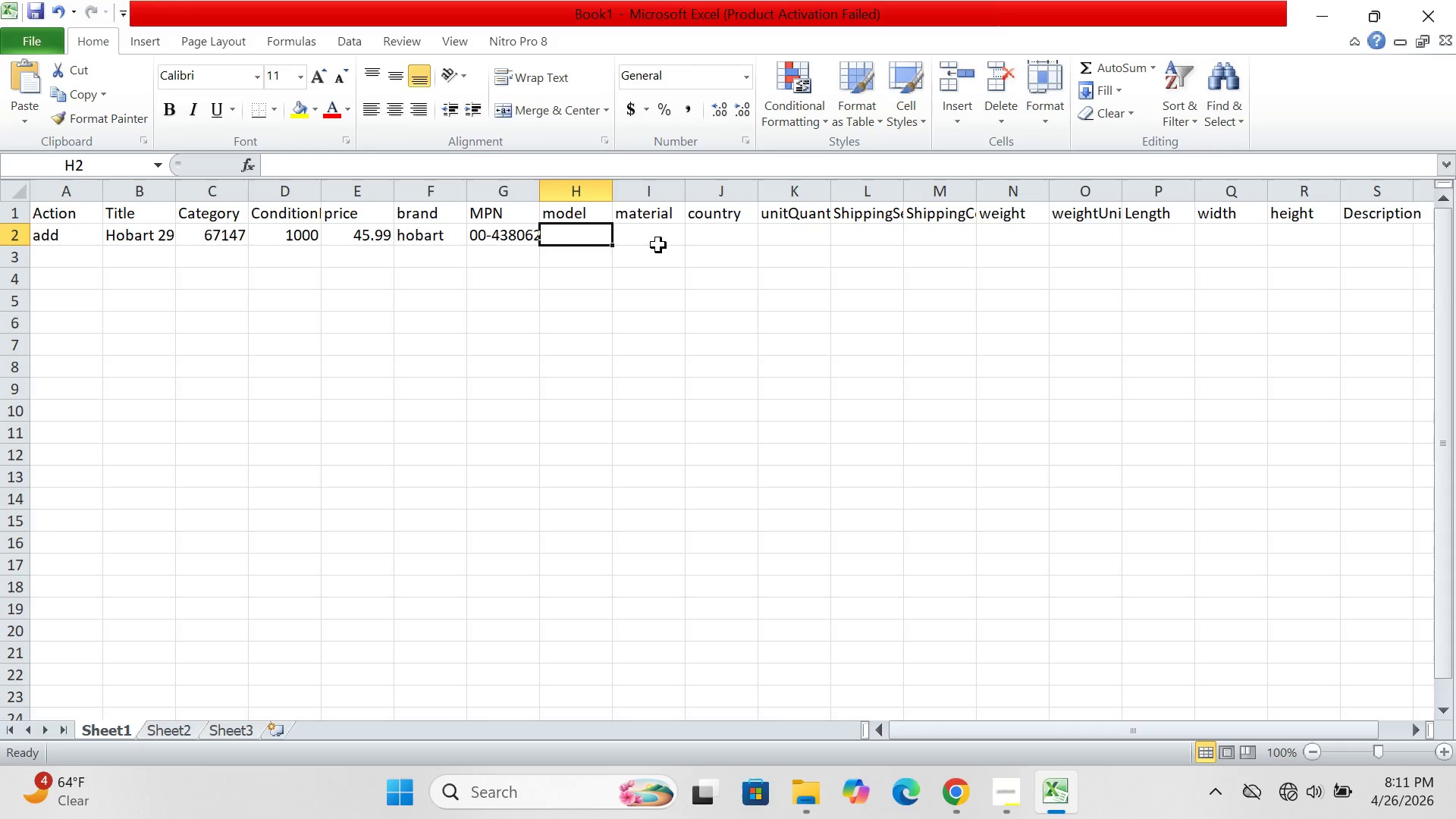 
left_click([664, 222])
 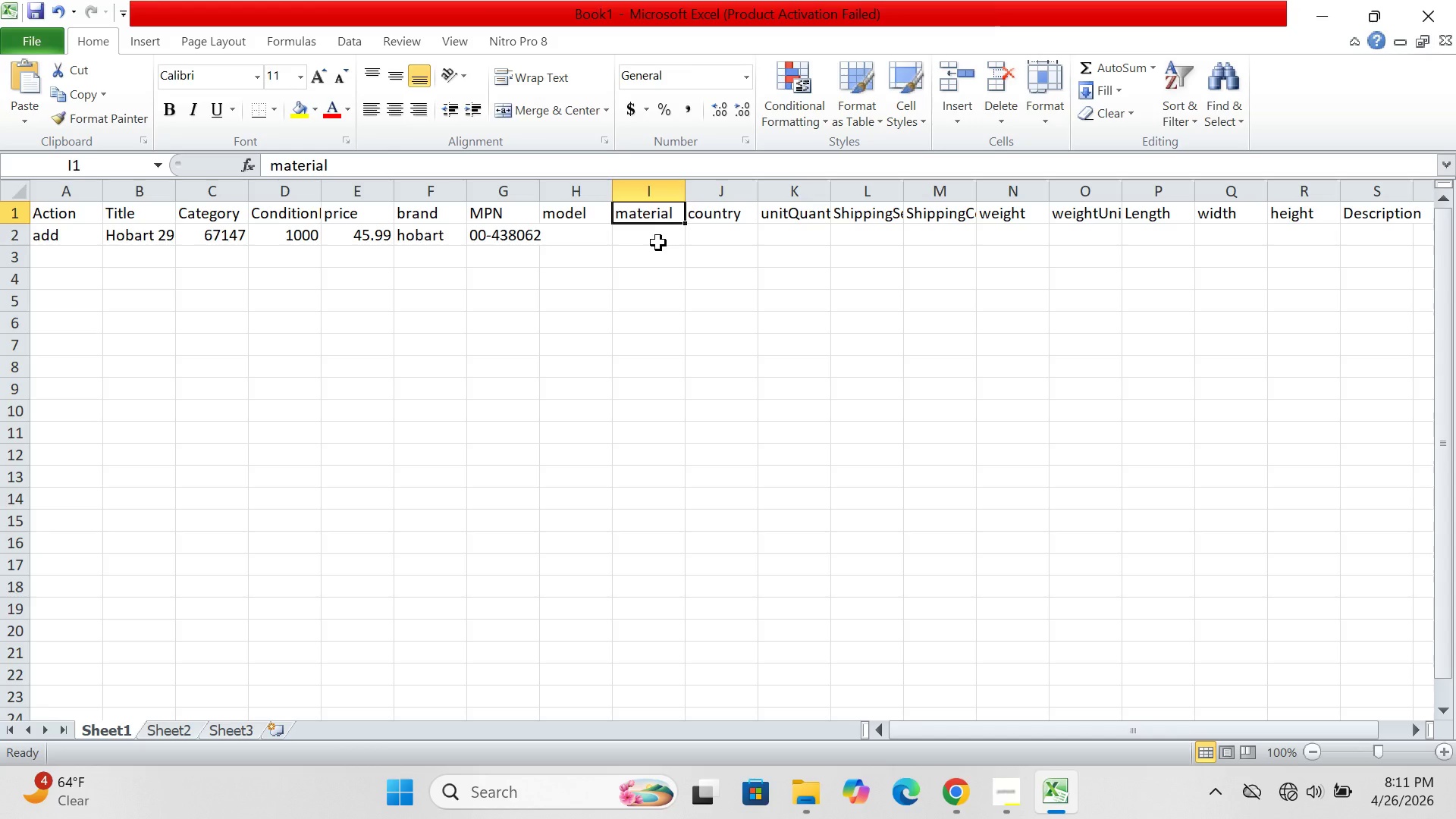 
left_click([658, 244])
 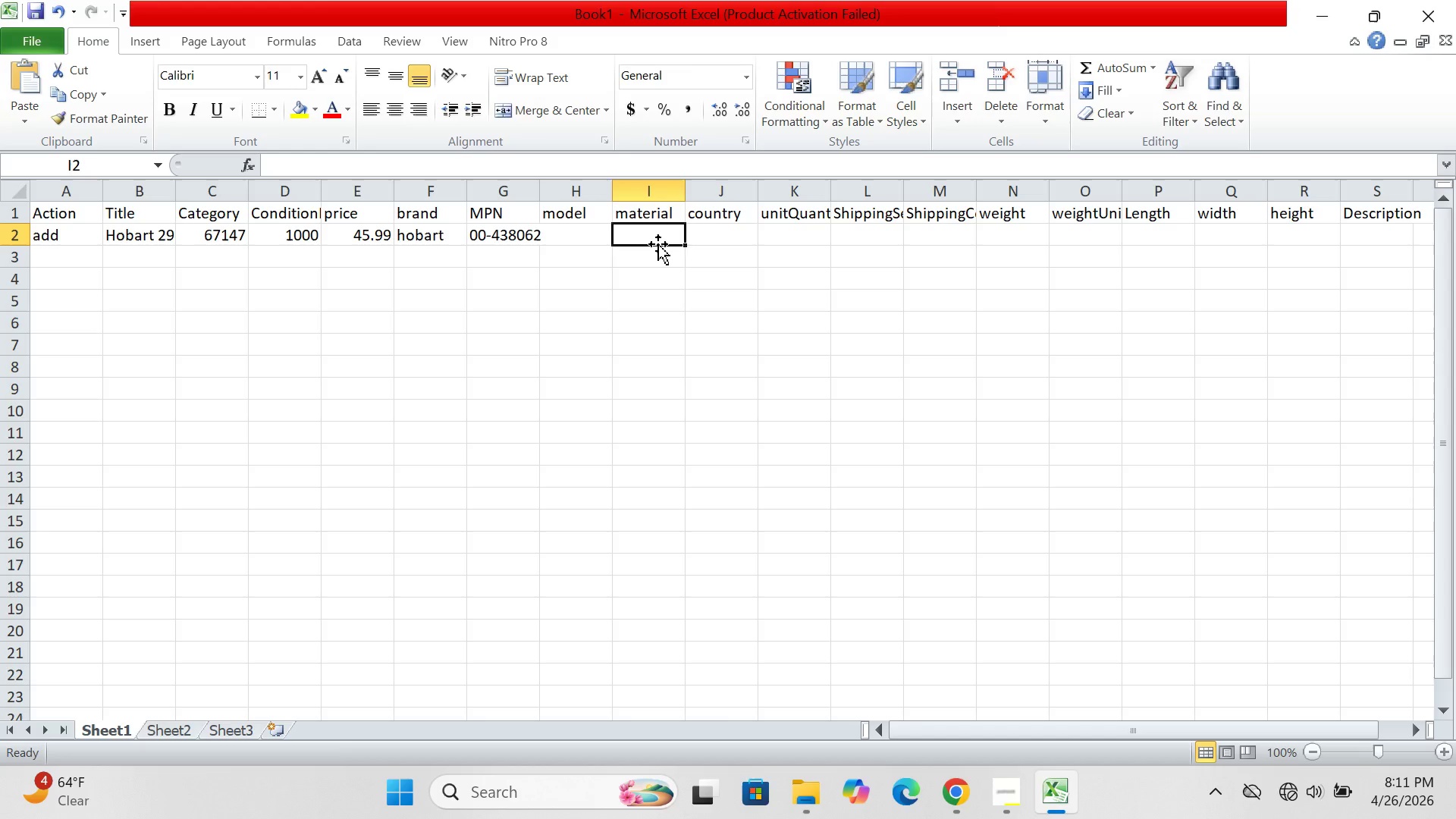 
left_click([583, 243])
 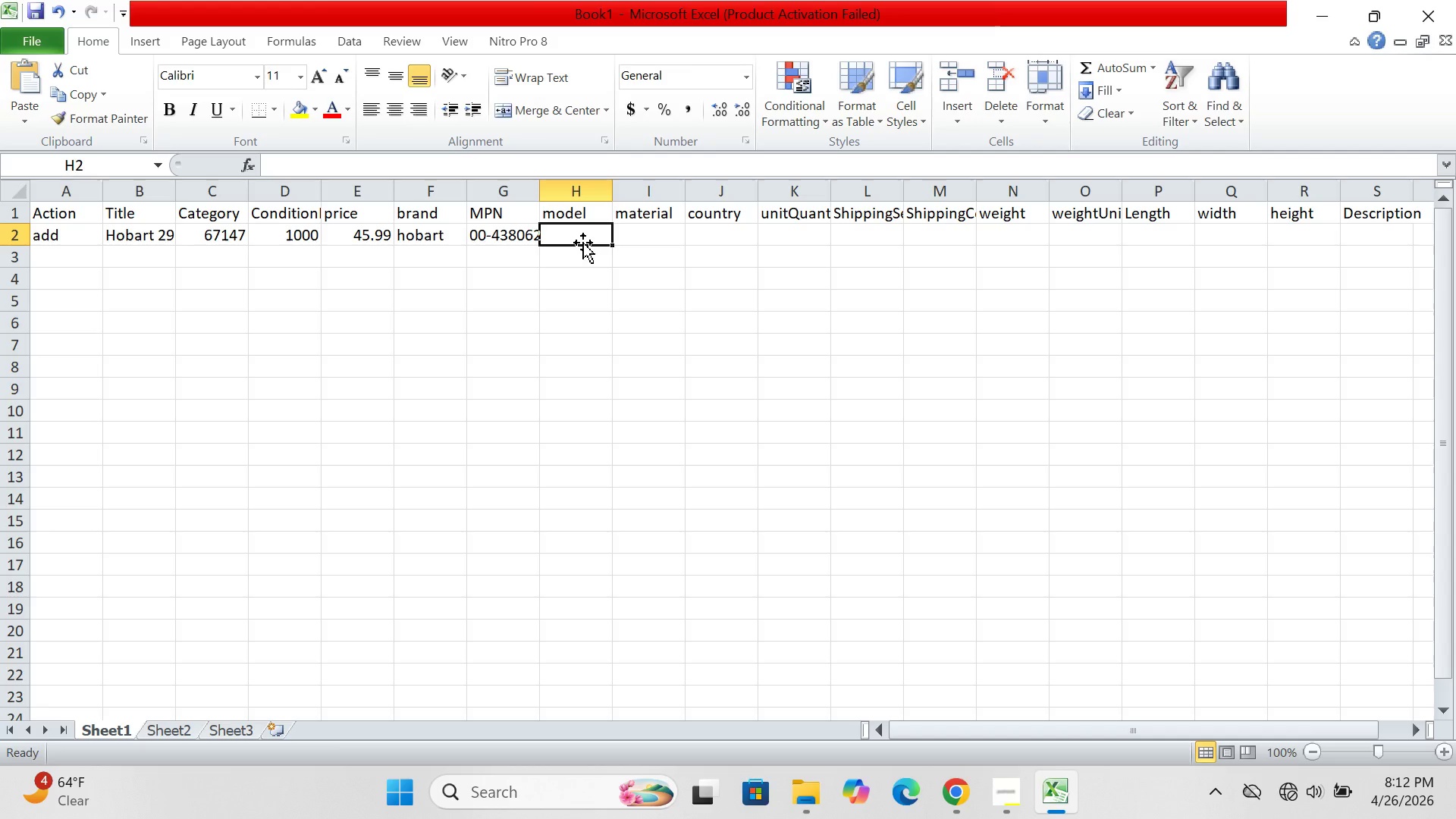 
wait(18.22)
 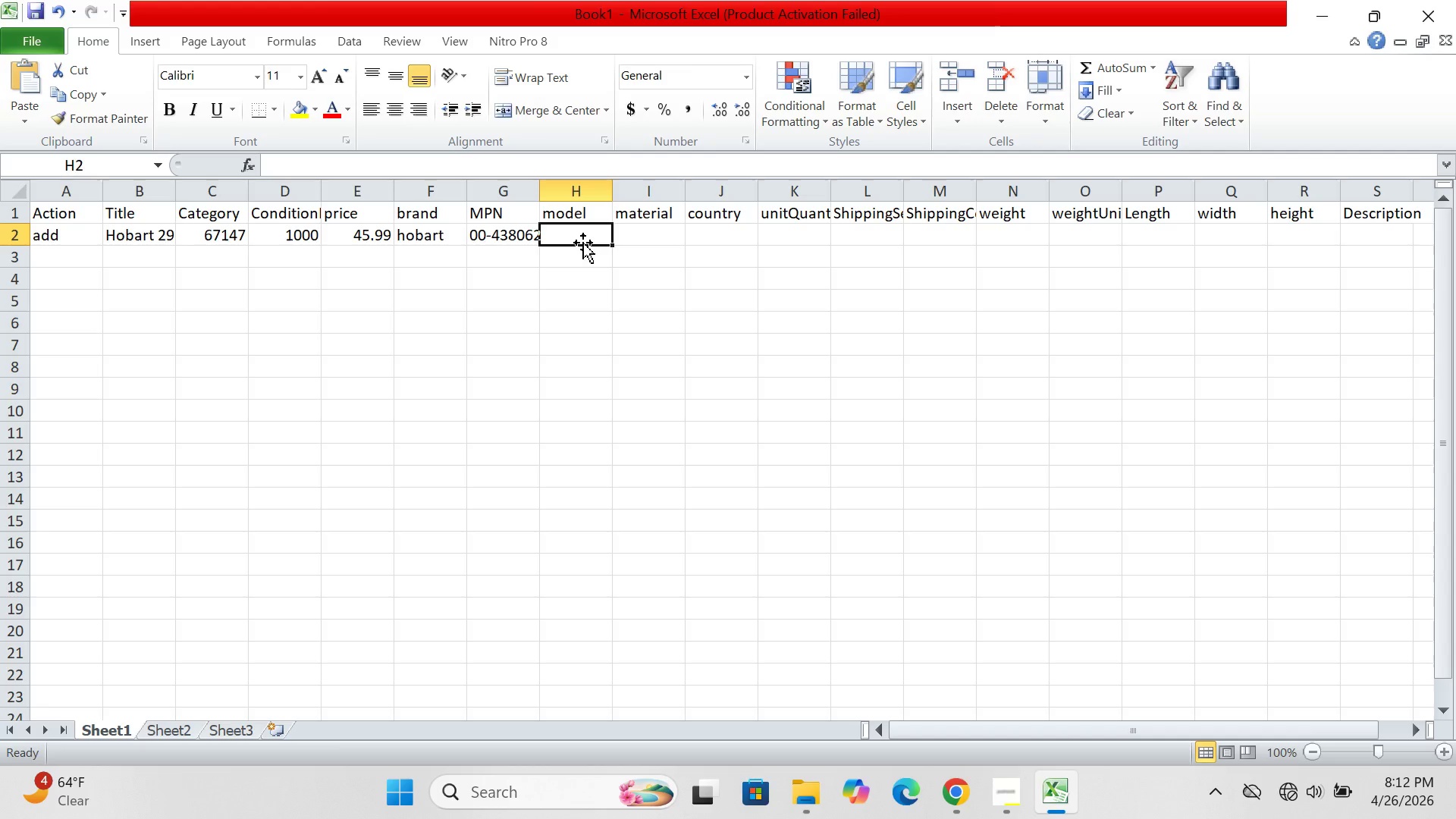 
left_click([650, 237])
 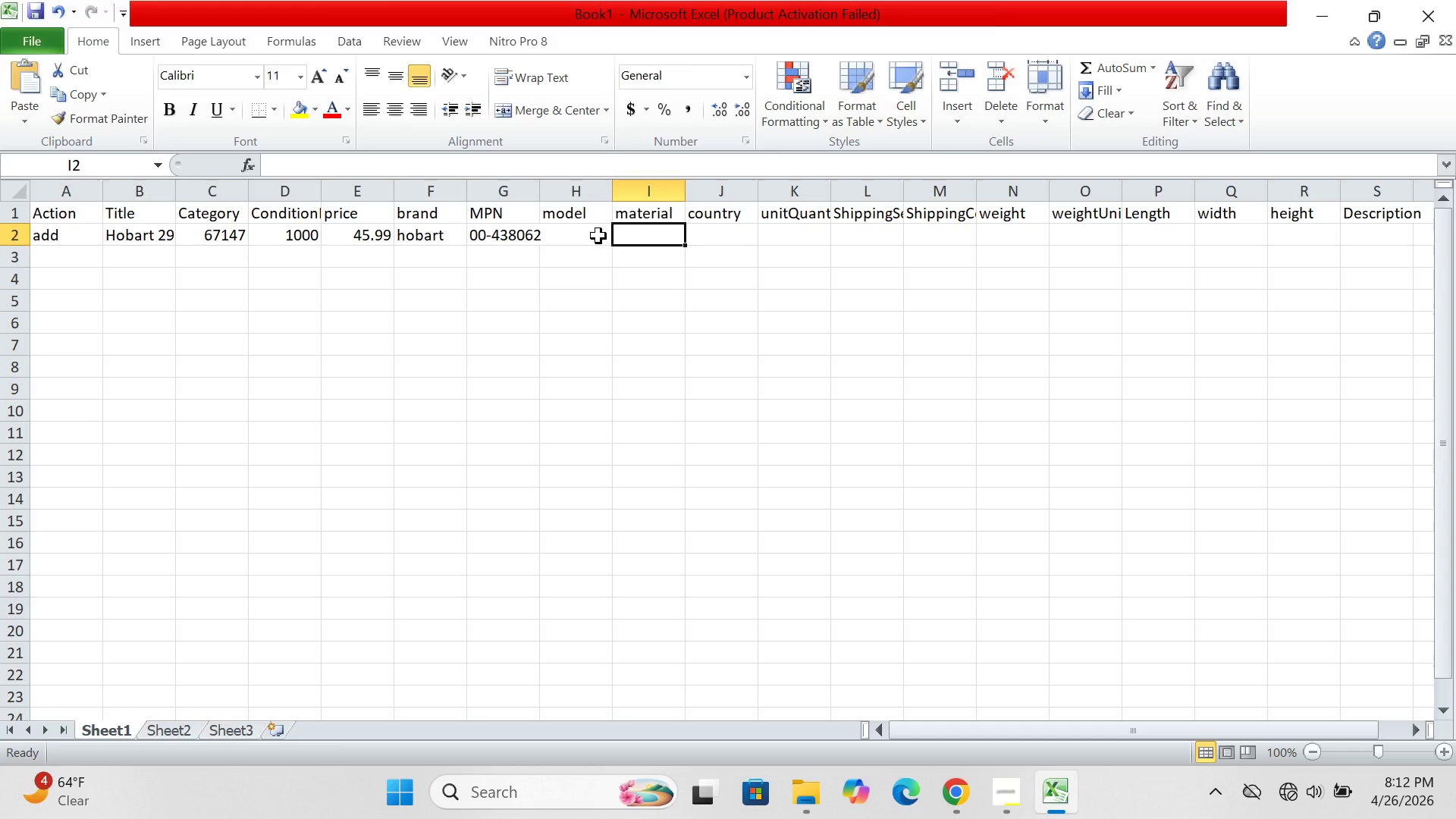 
left_click([598, 236])
 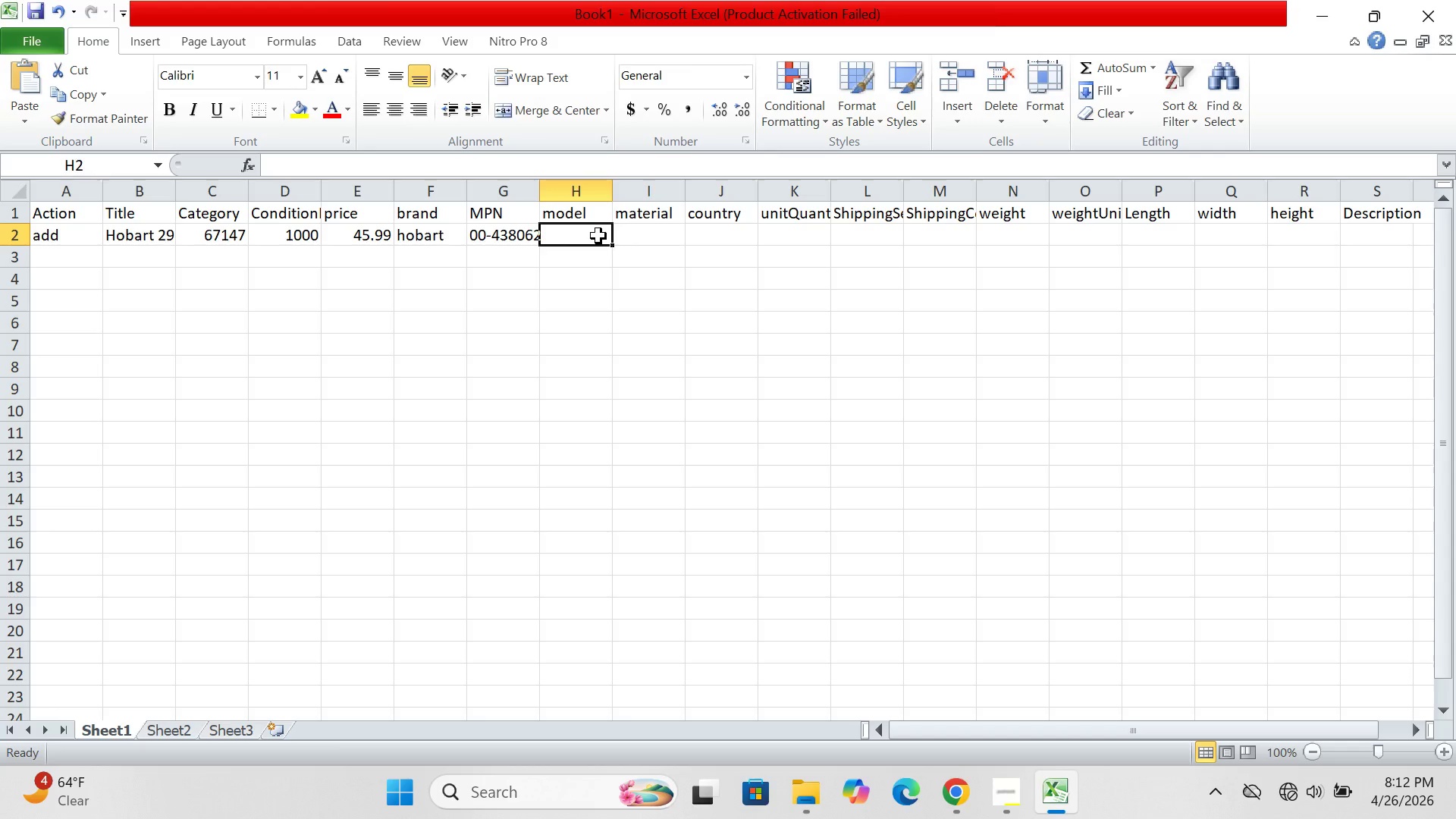 
wait(15.86)
 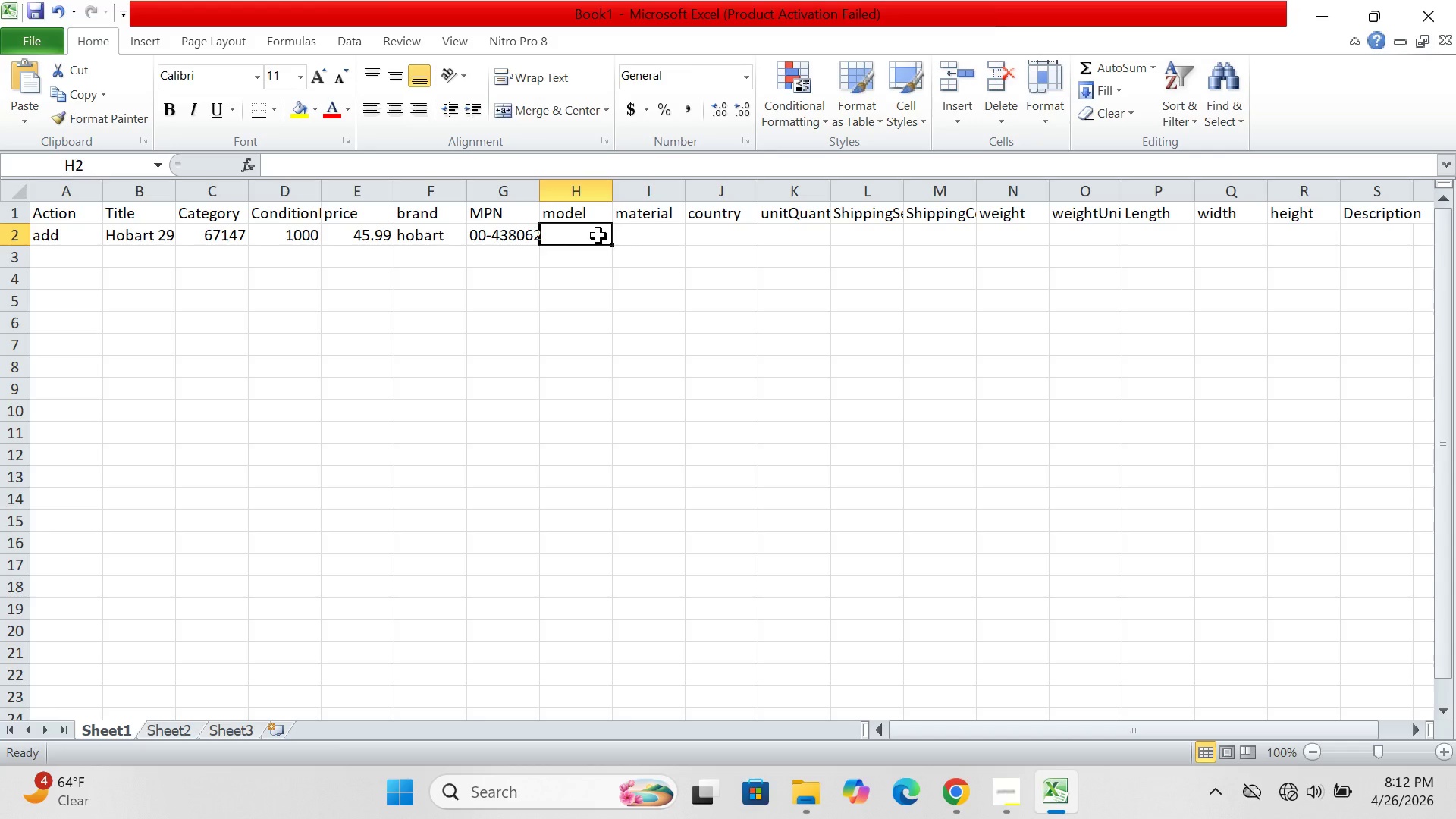 
left_click([504, 231])
 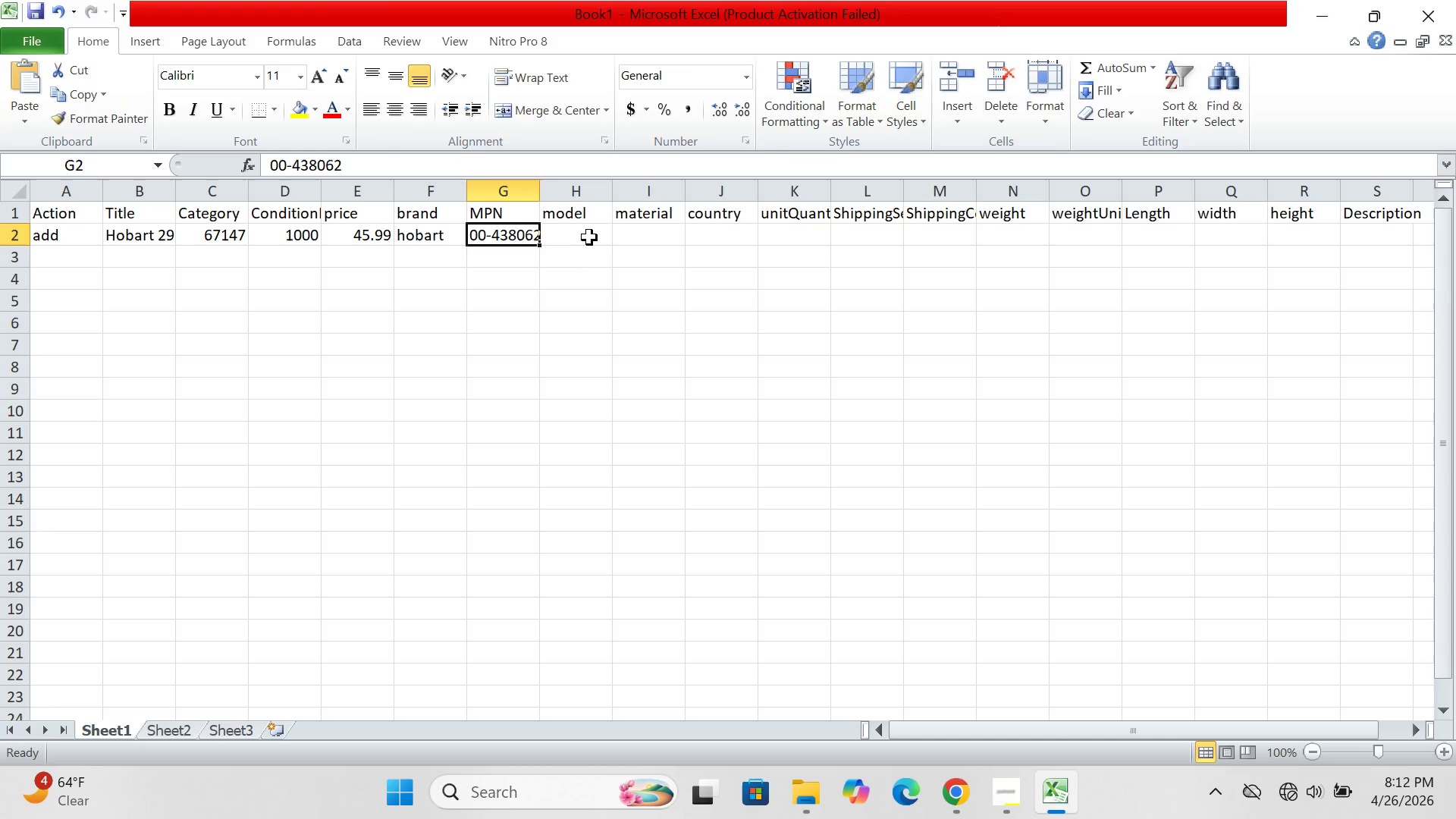 
left_click([592, 237])
 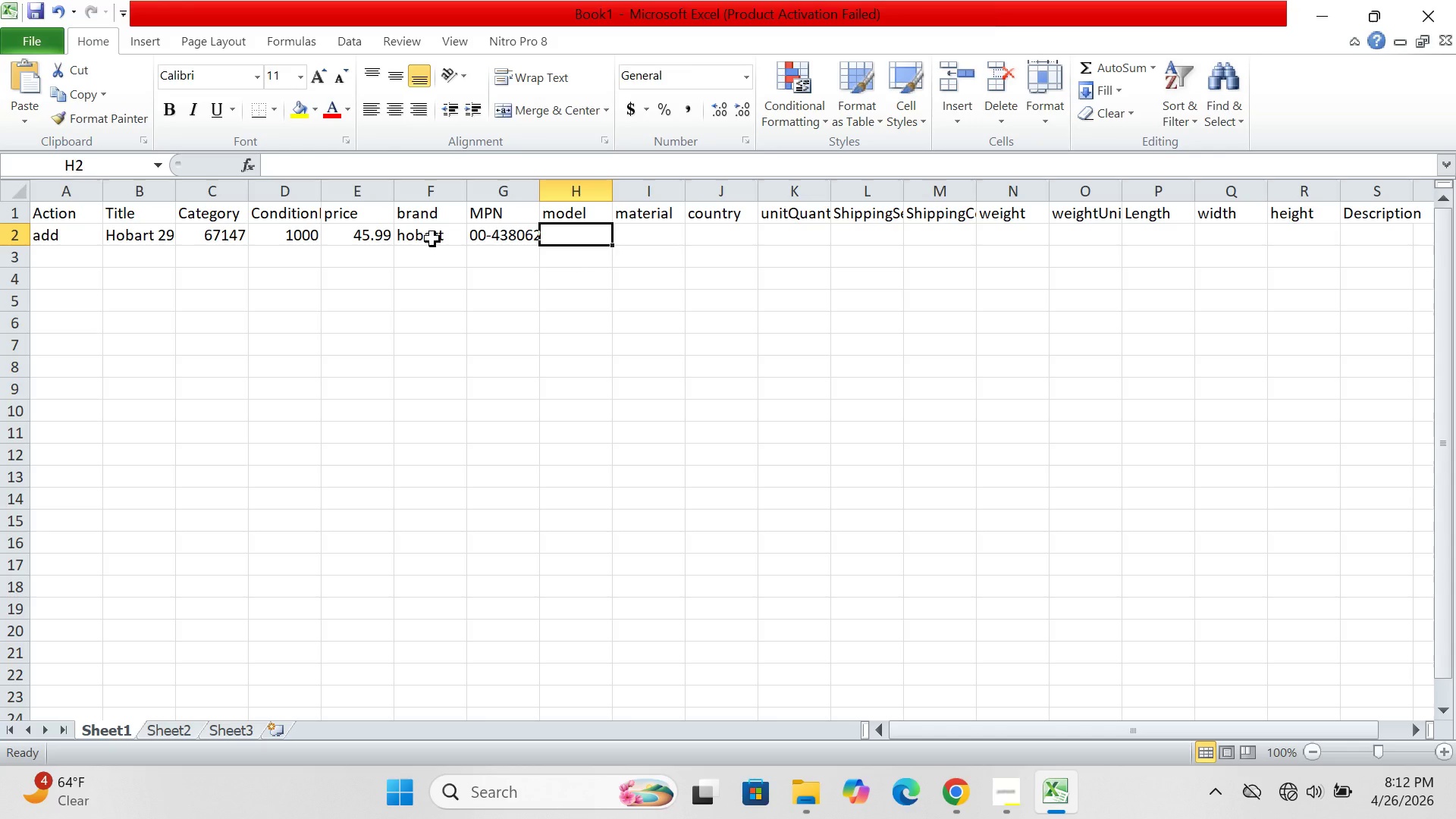 
left_click([432, 239])
 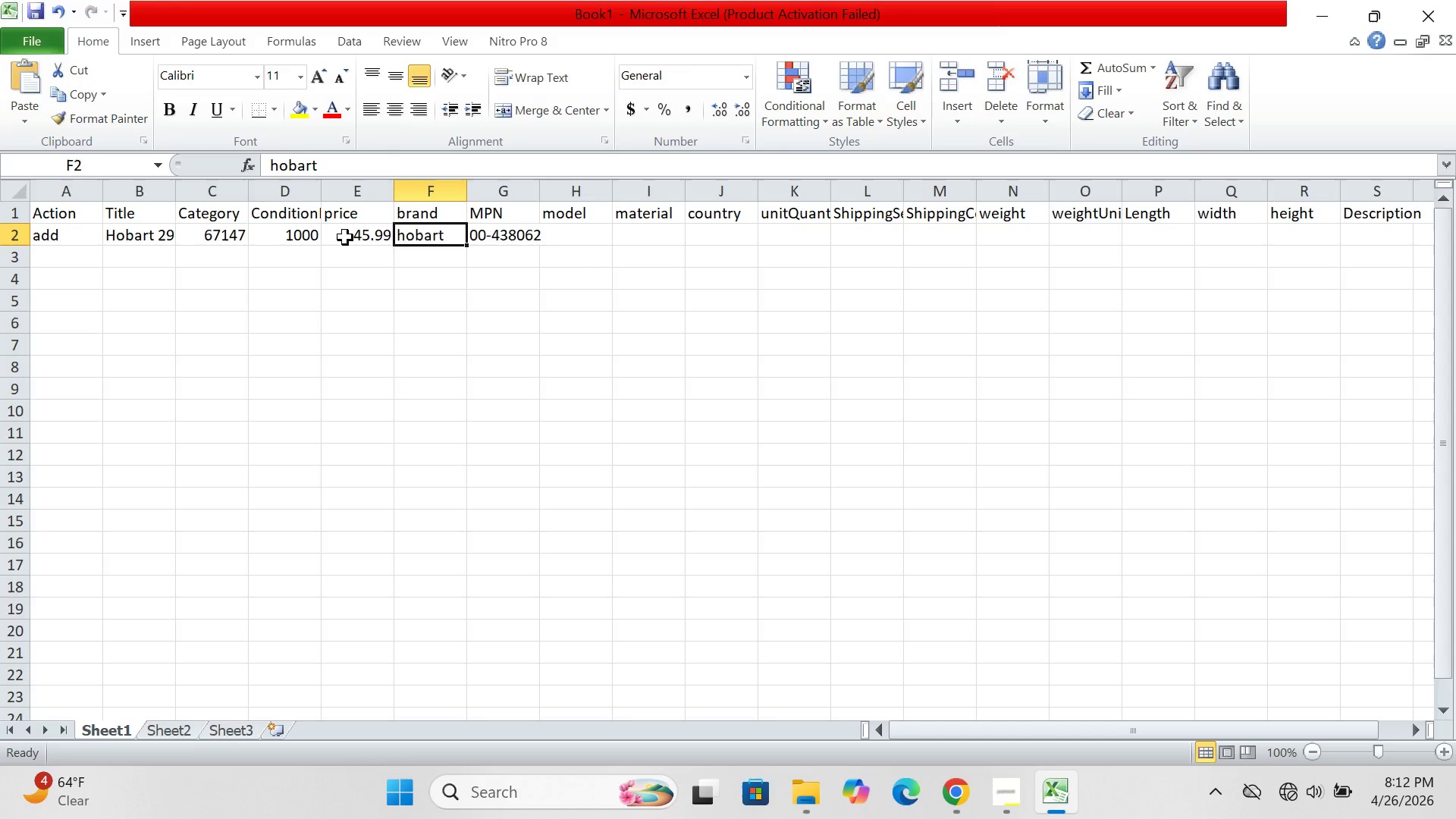 
left_click([349, 237])
 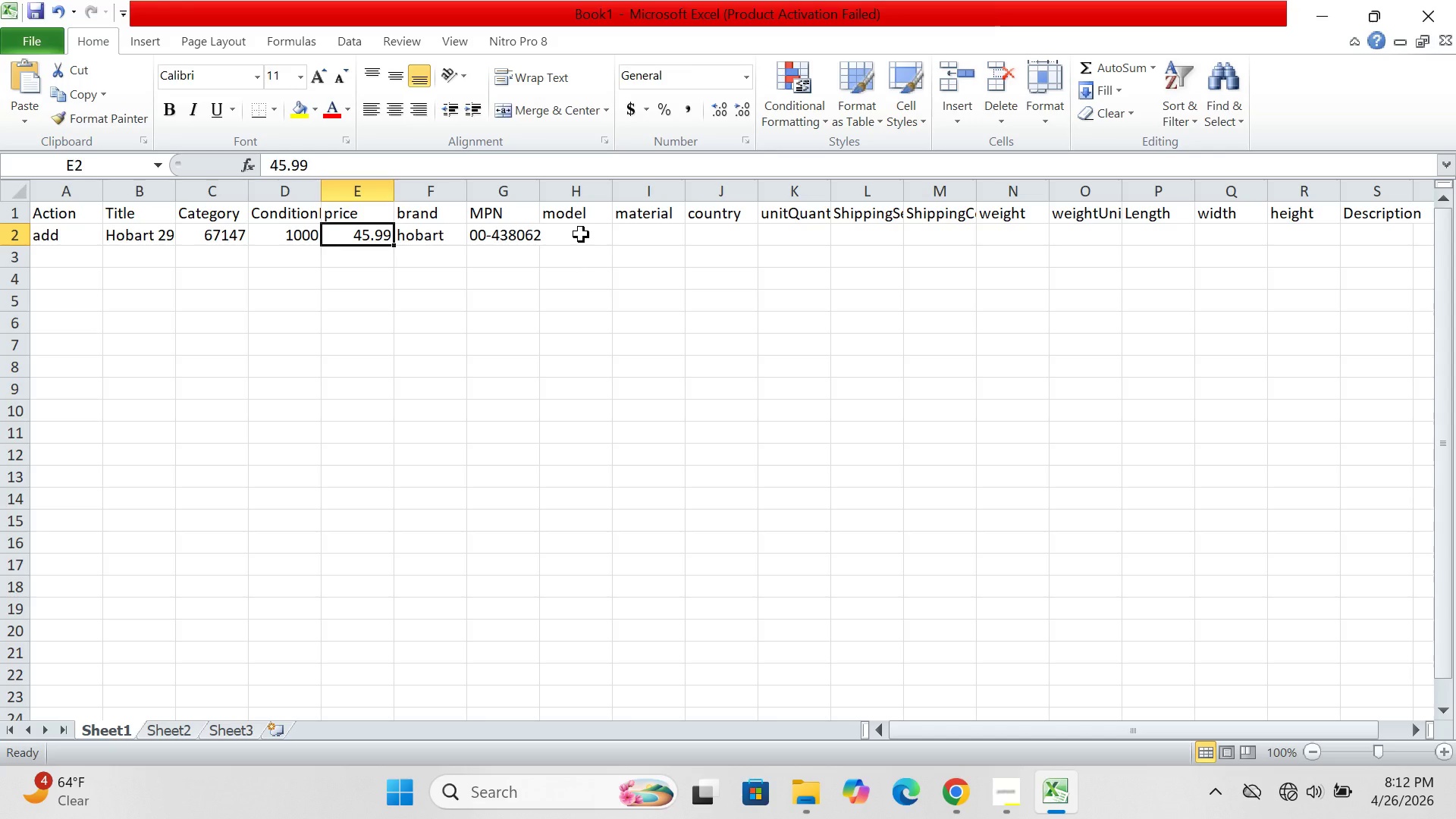 
left_click([581, 234])
 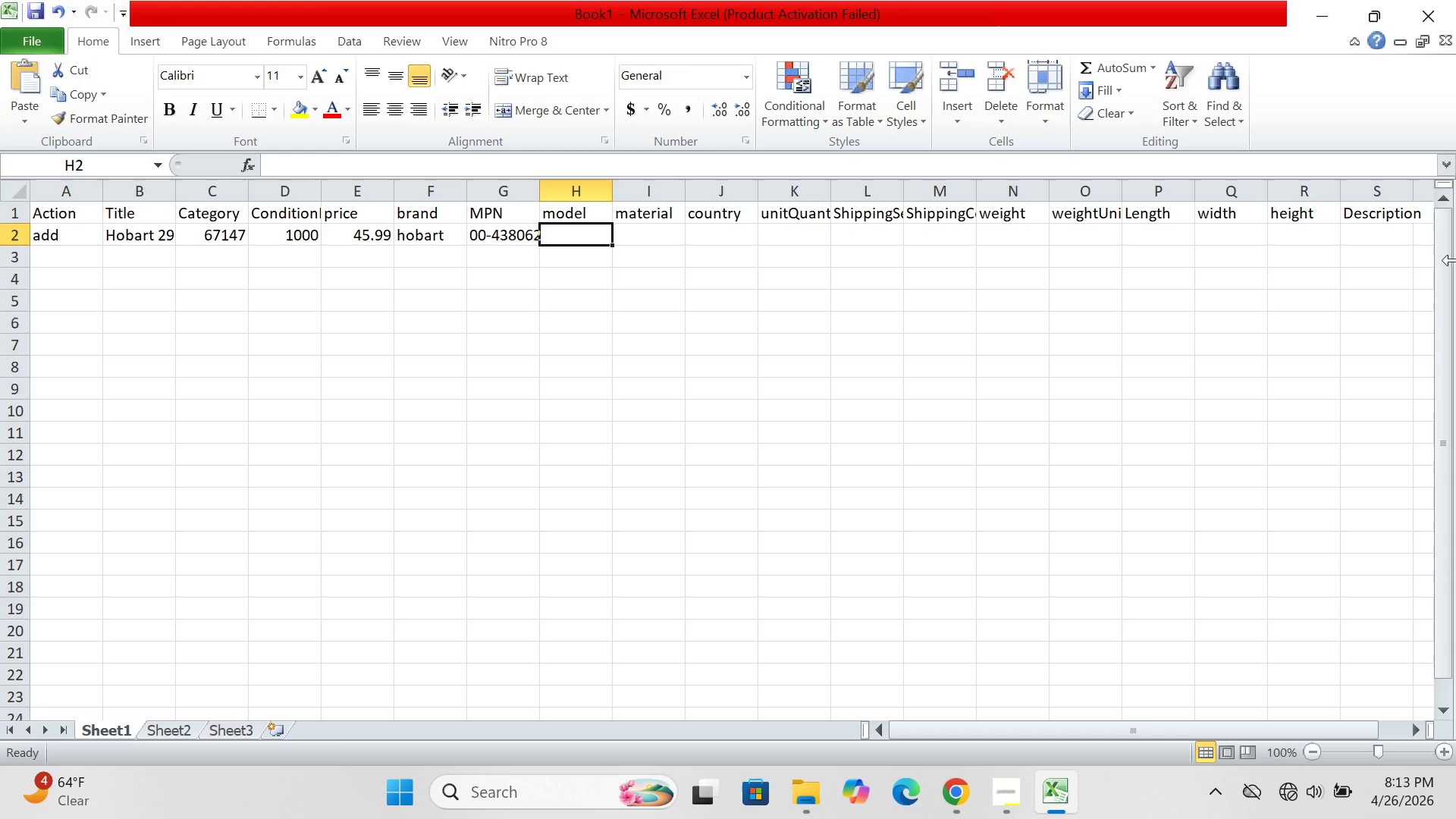 
wait(28.48)
 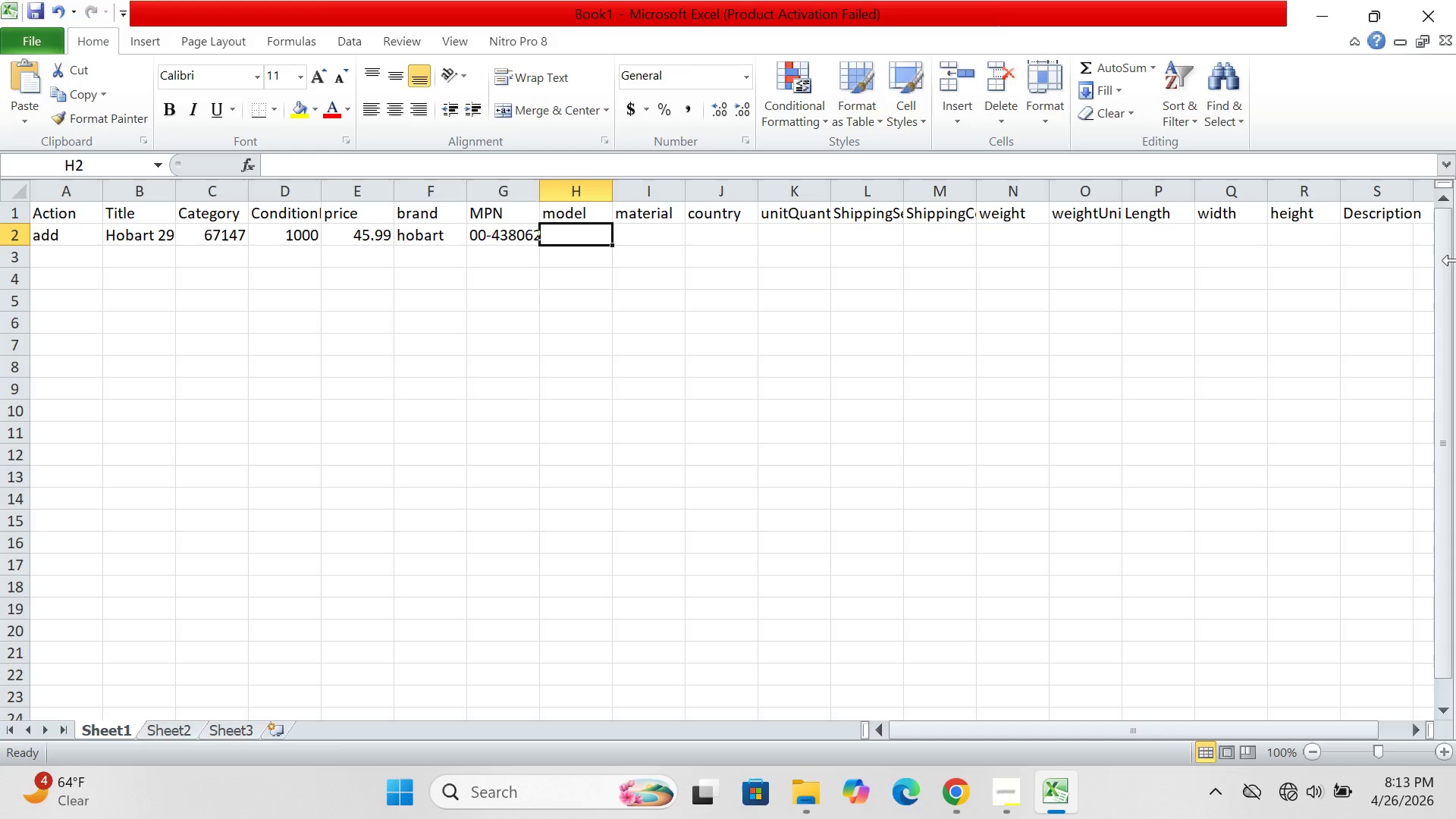 
left_click([1014, 793])